 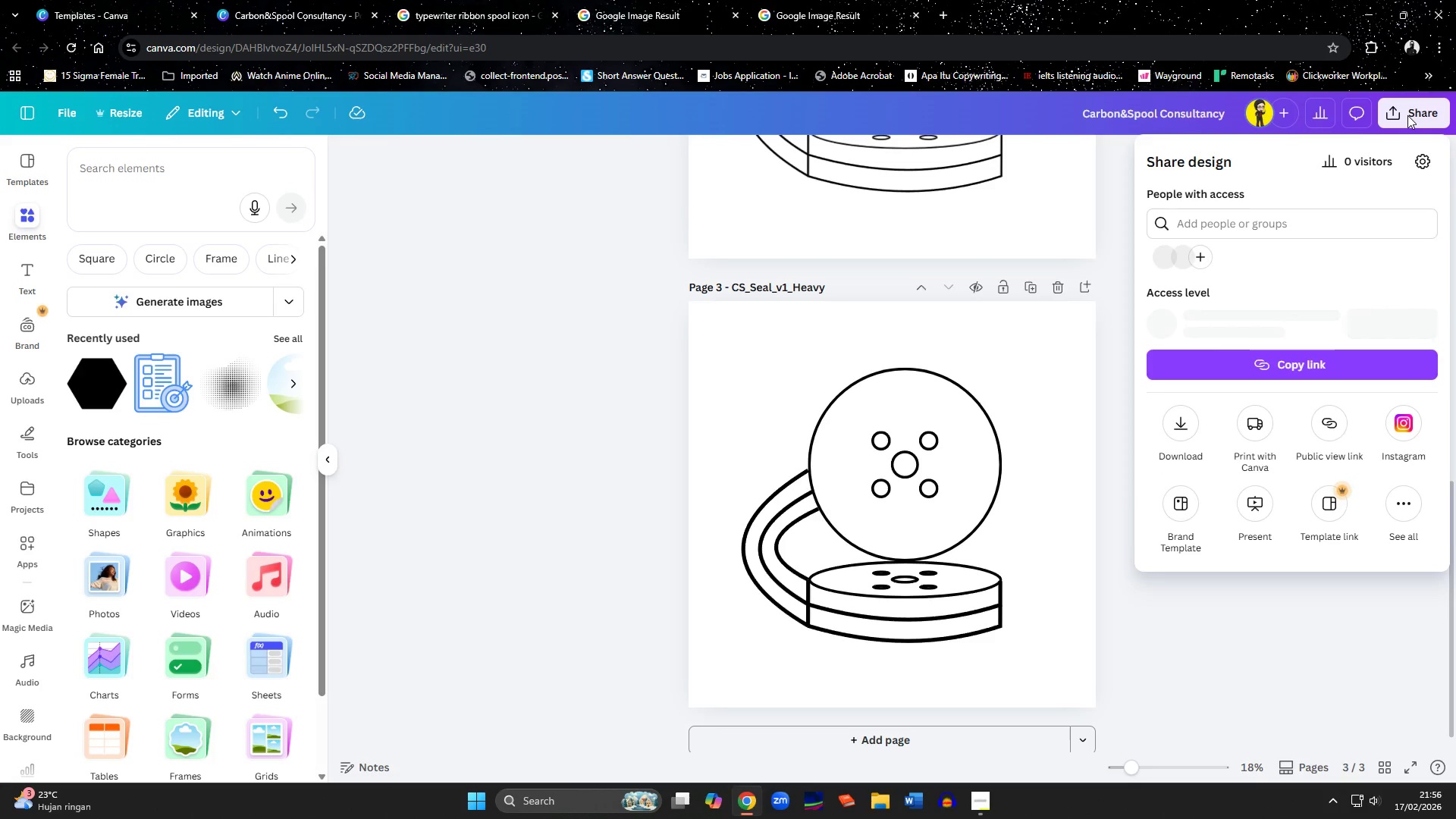 
left_click([1395, 329])
 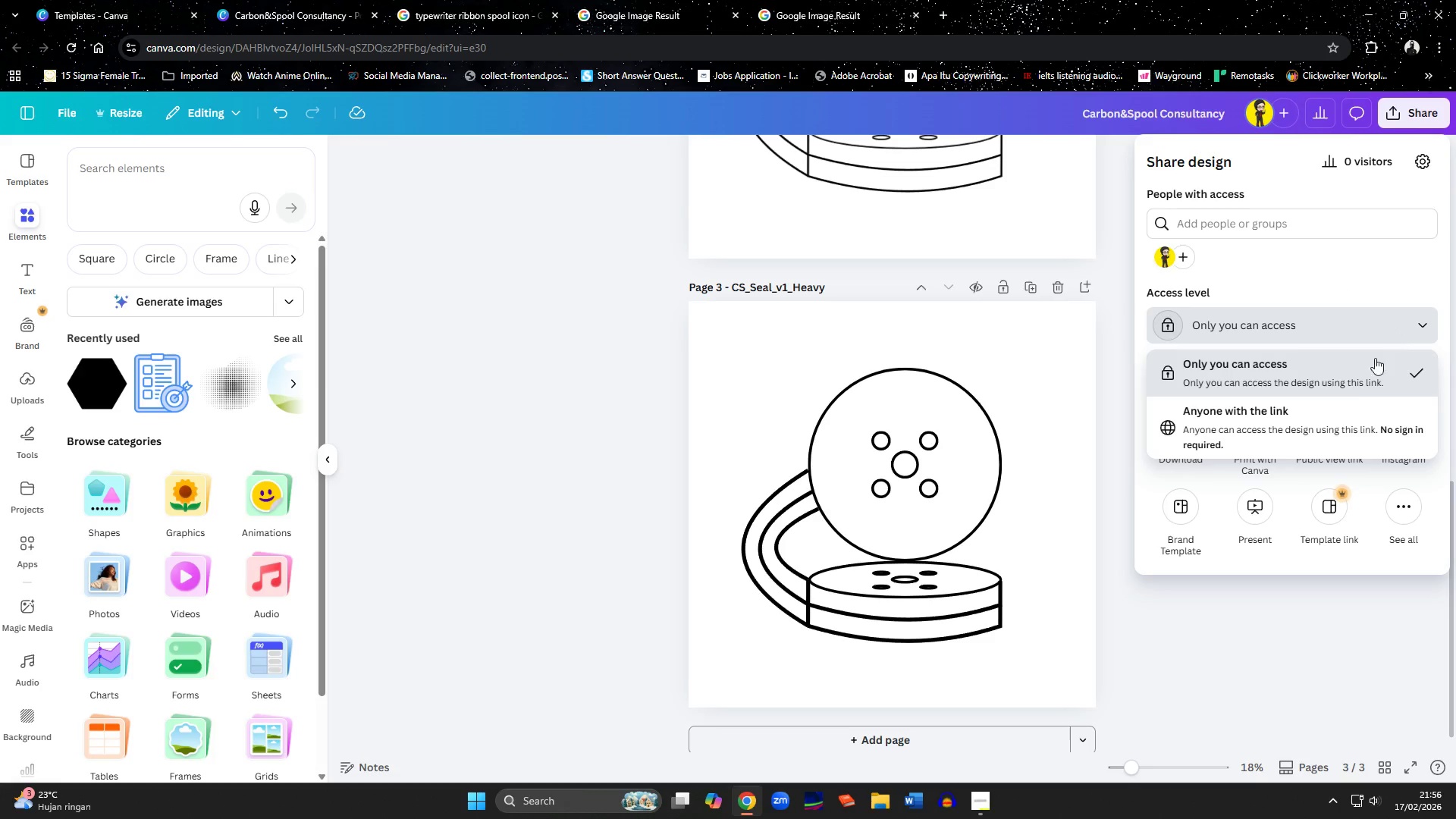 
left_click([1313, 425])
 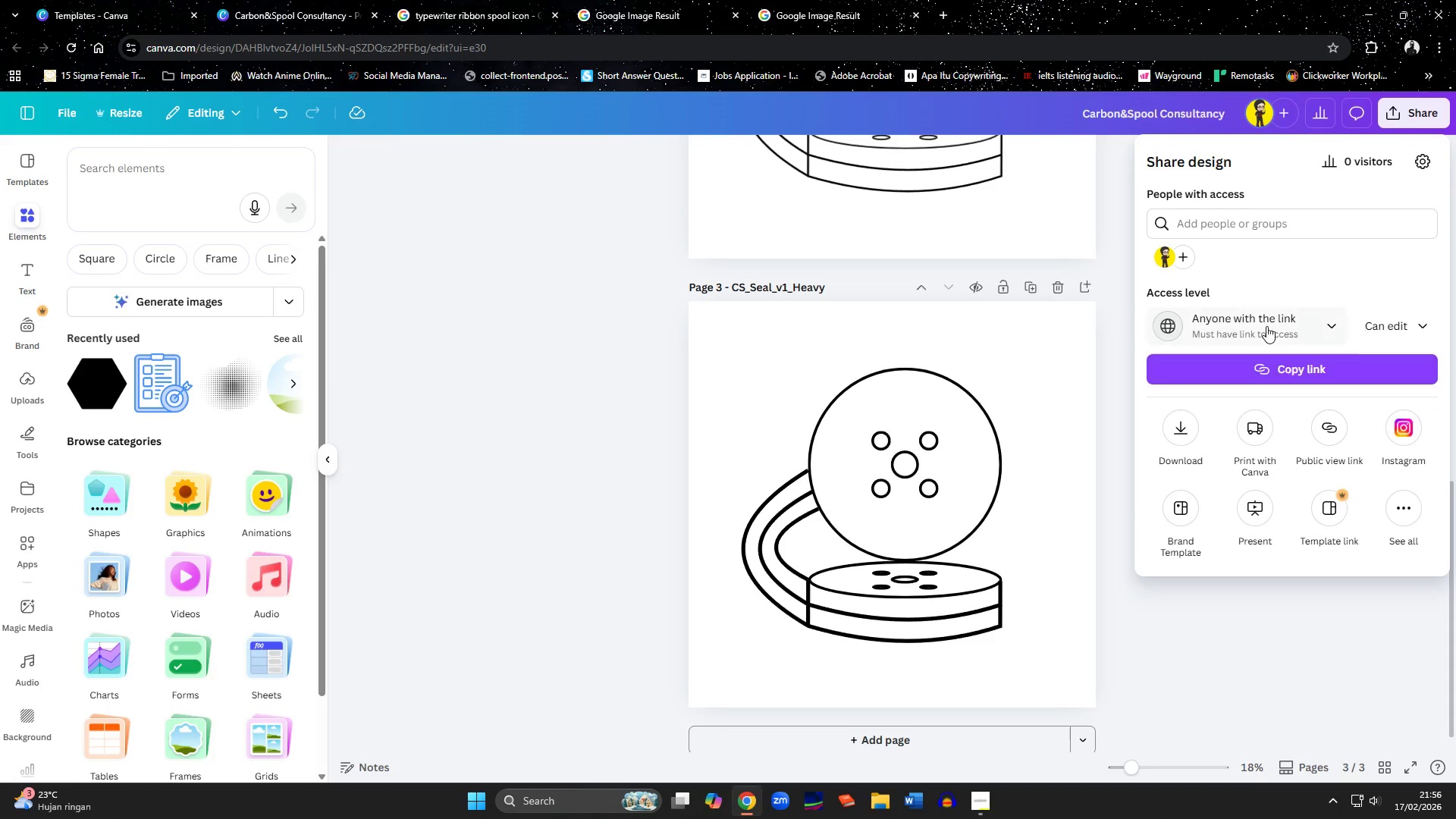 
left_click([1266, 326])
 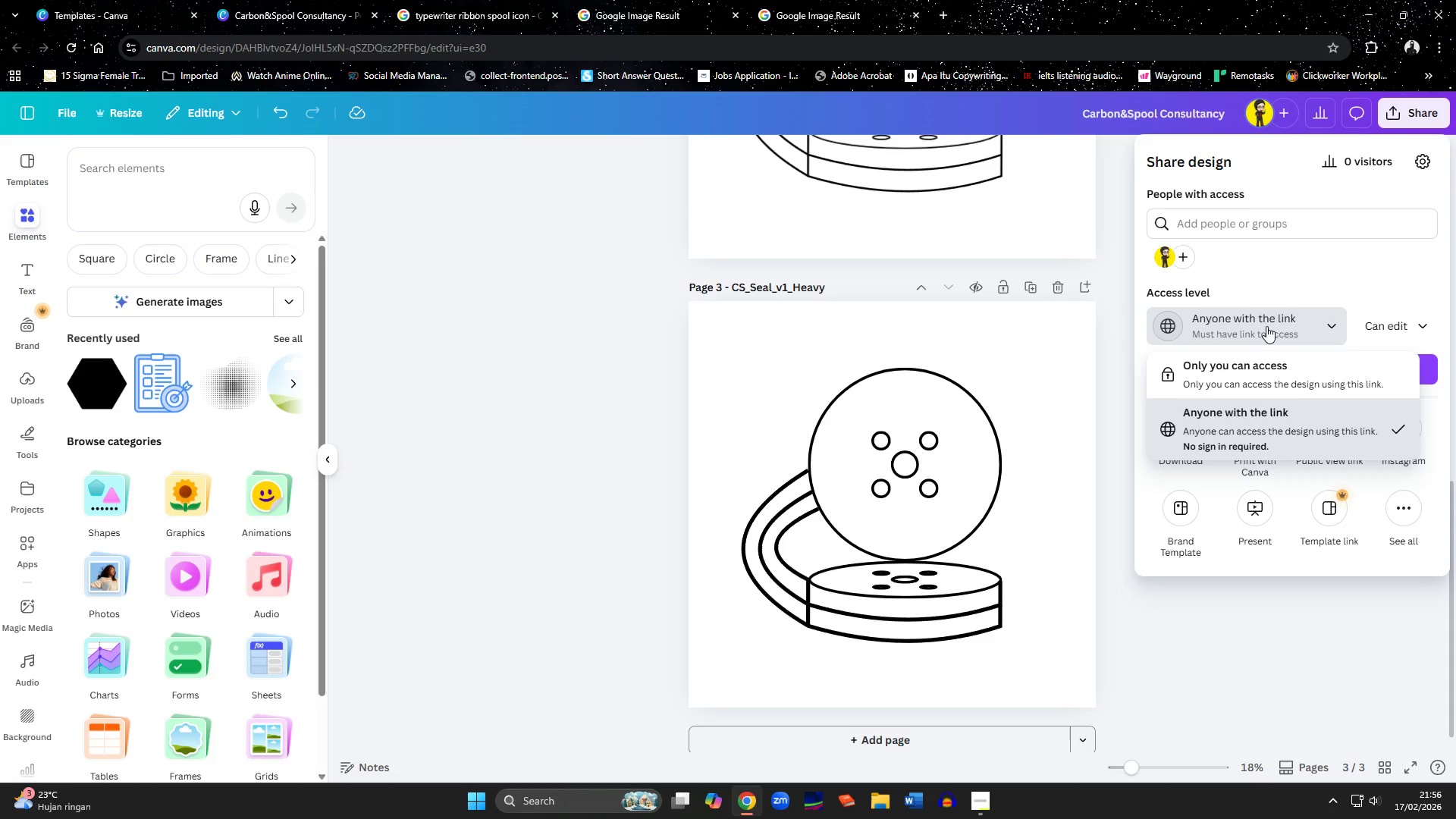 
wait(5.66)
 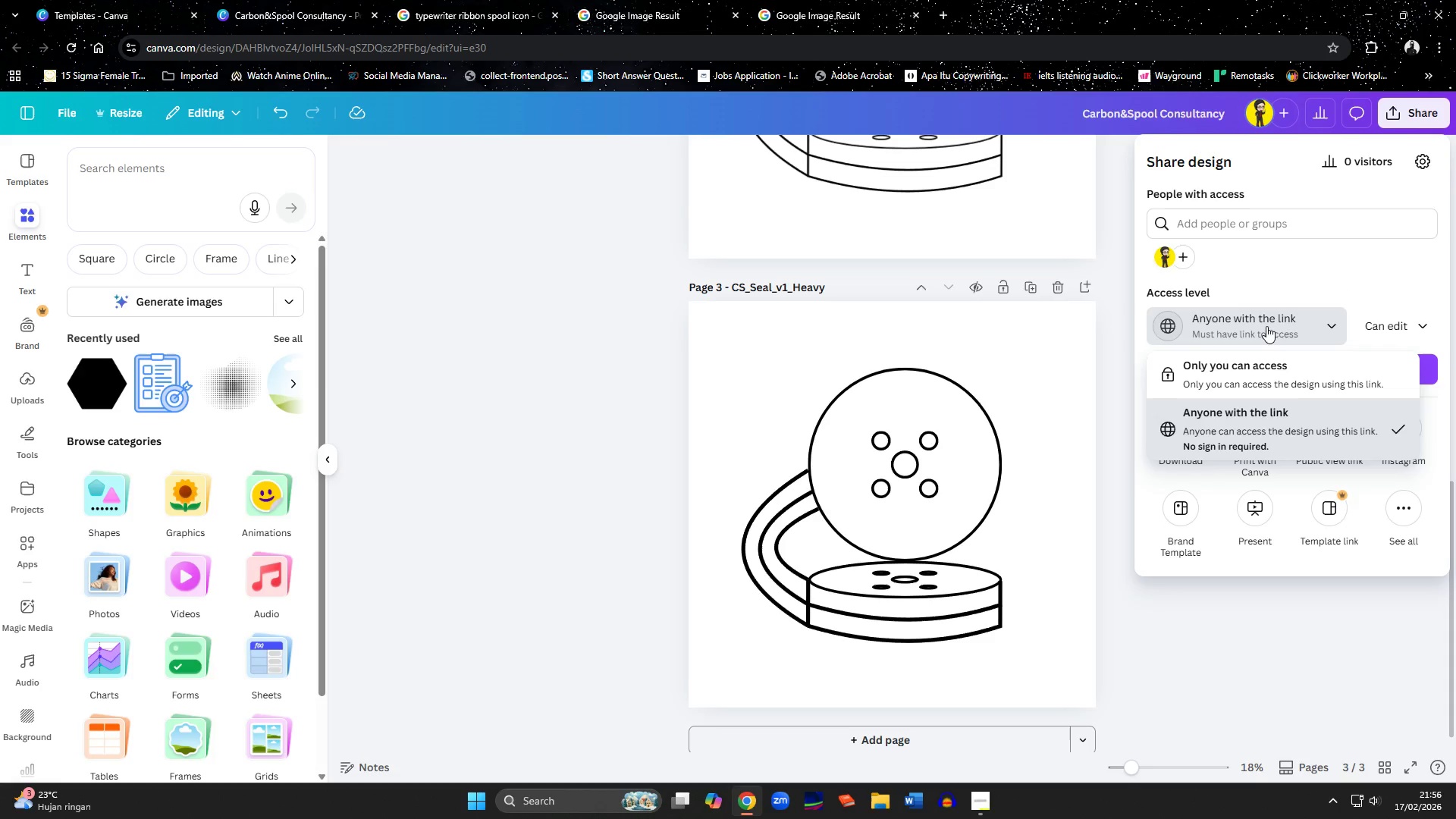 
left_click([1266, 326])
 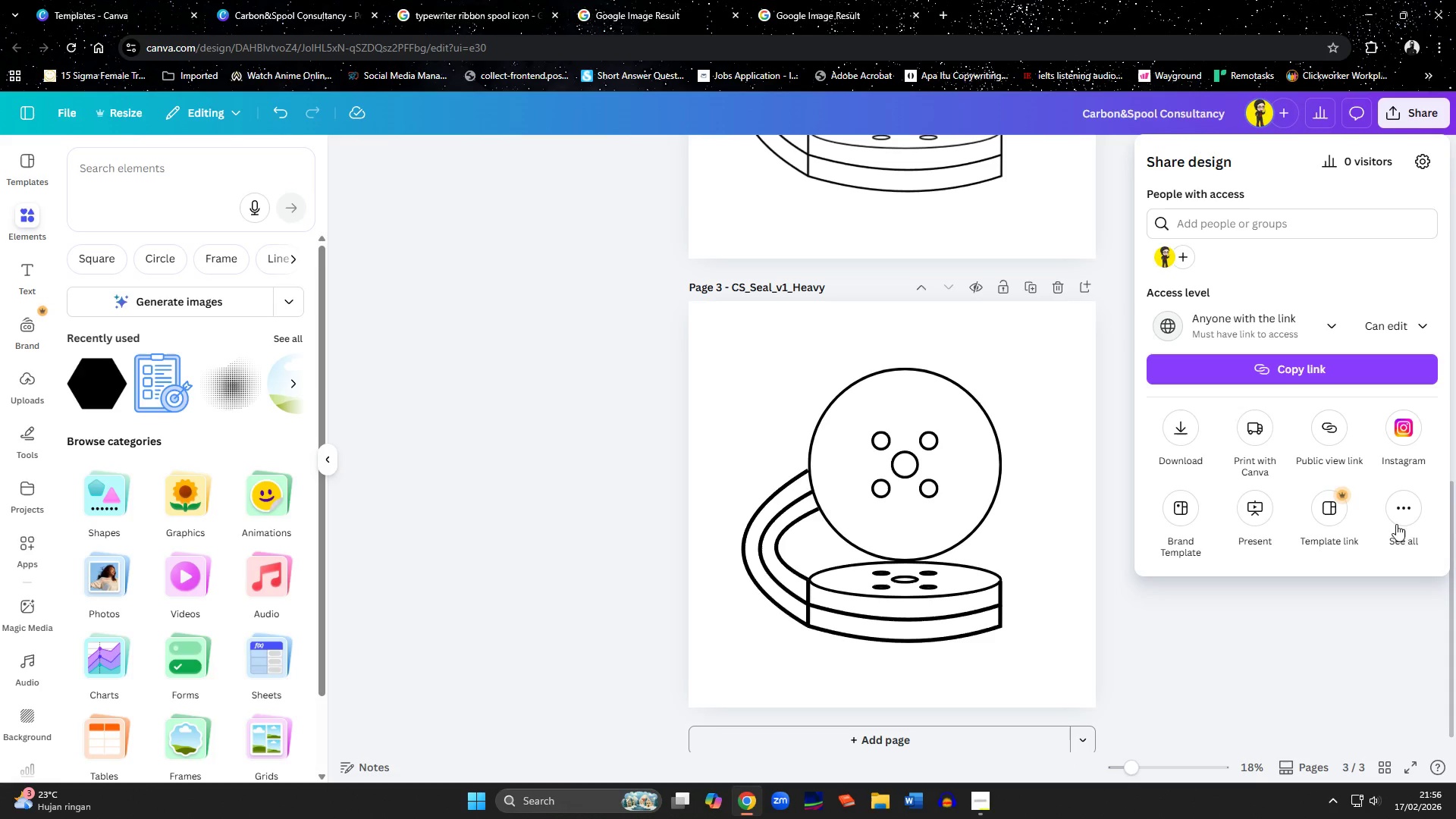 
wait(5.55)
 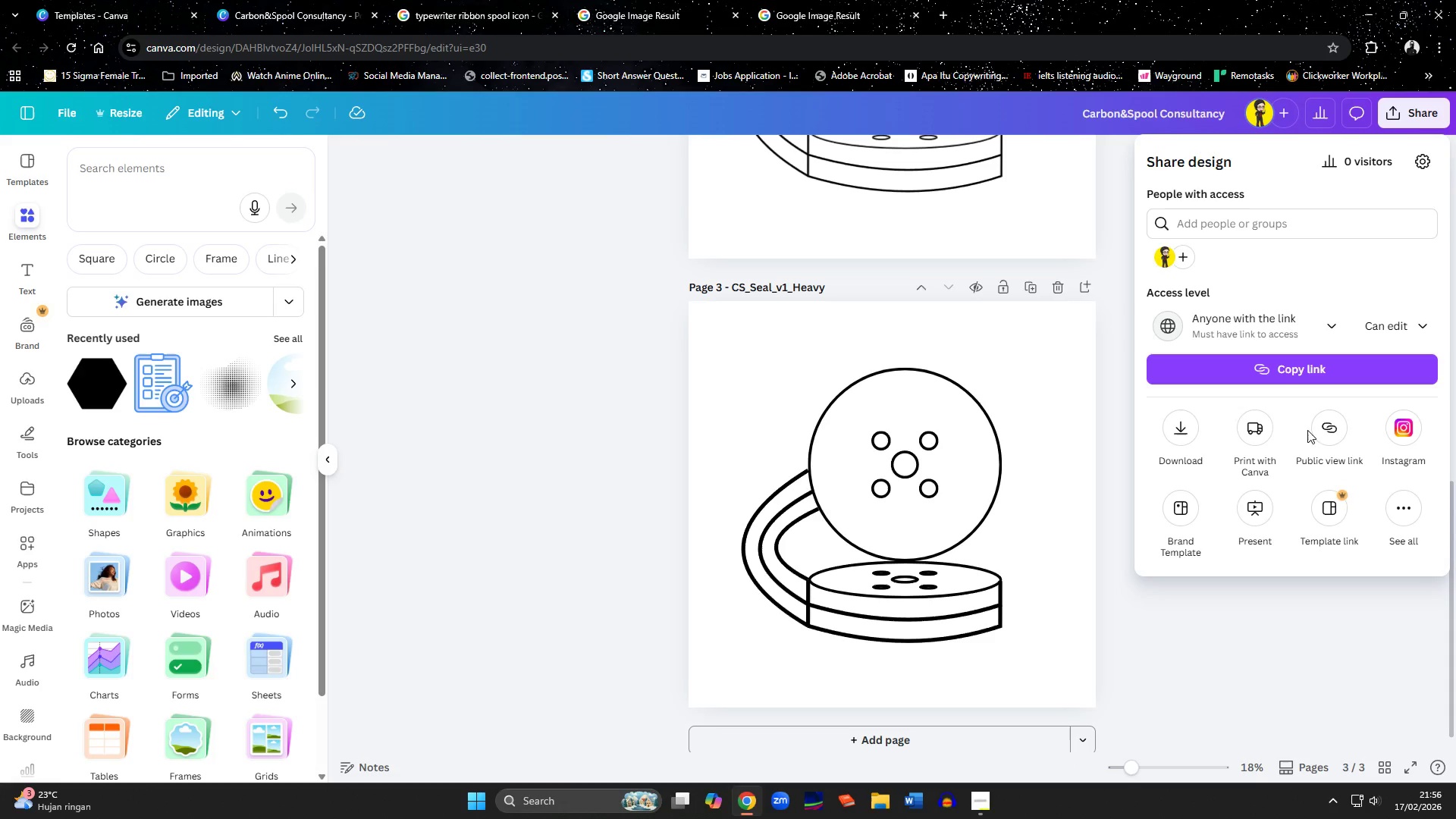 
left_click([1410, 518])
 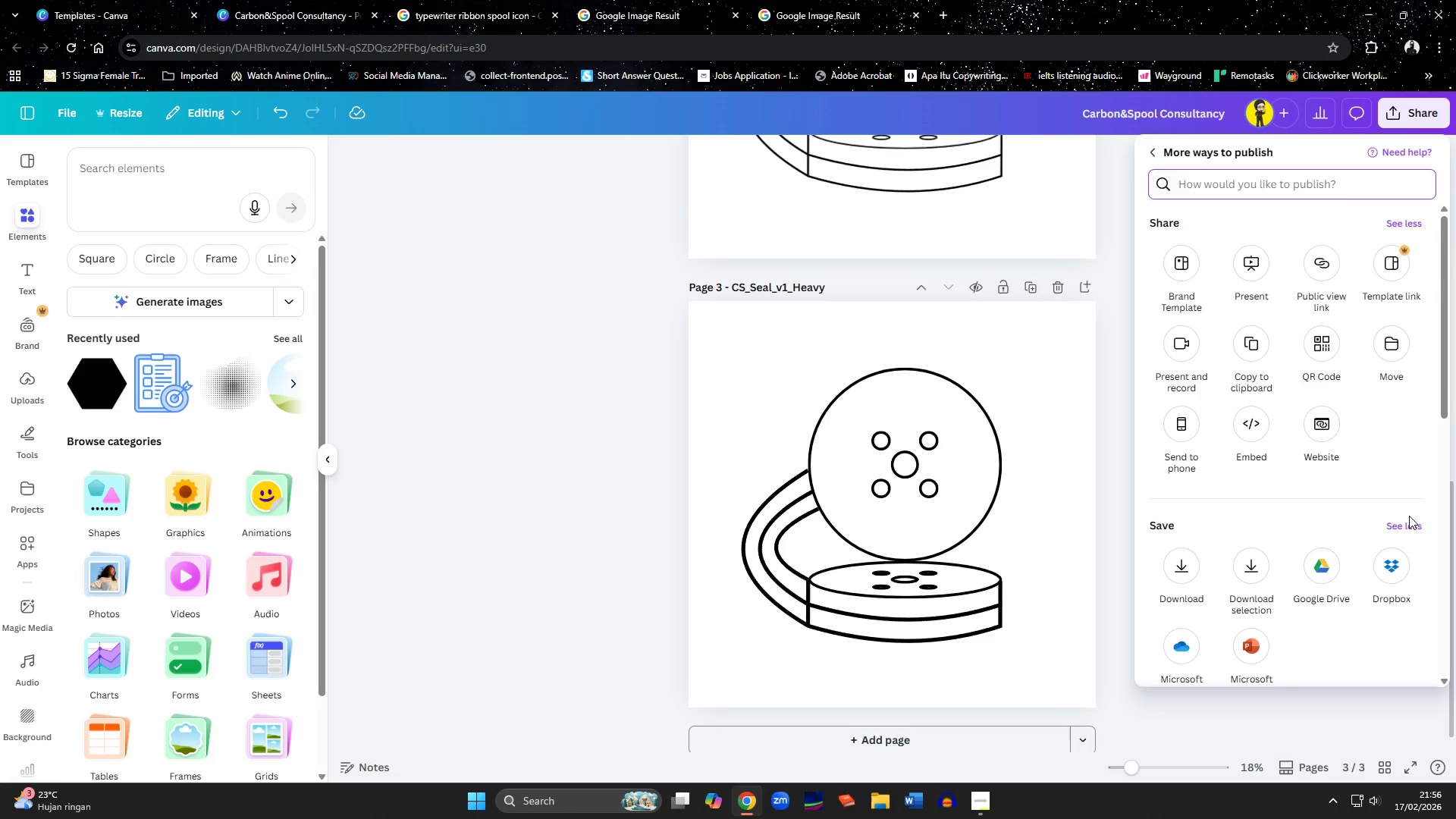 
wait(5.38)
 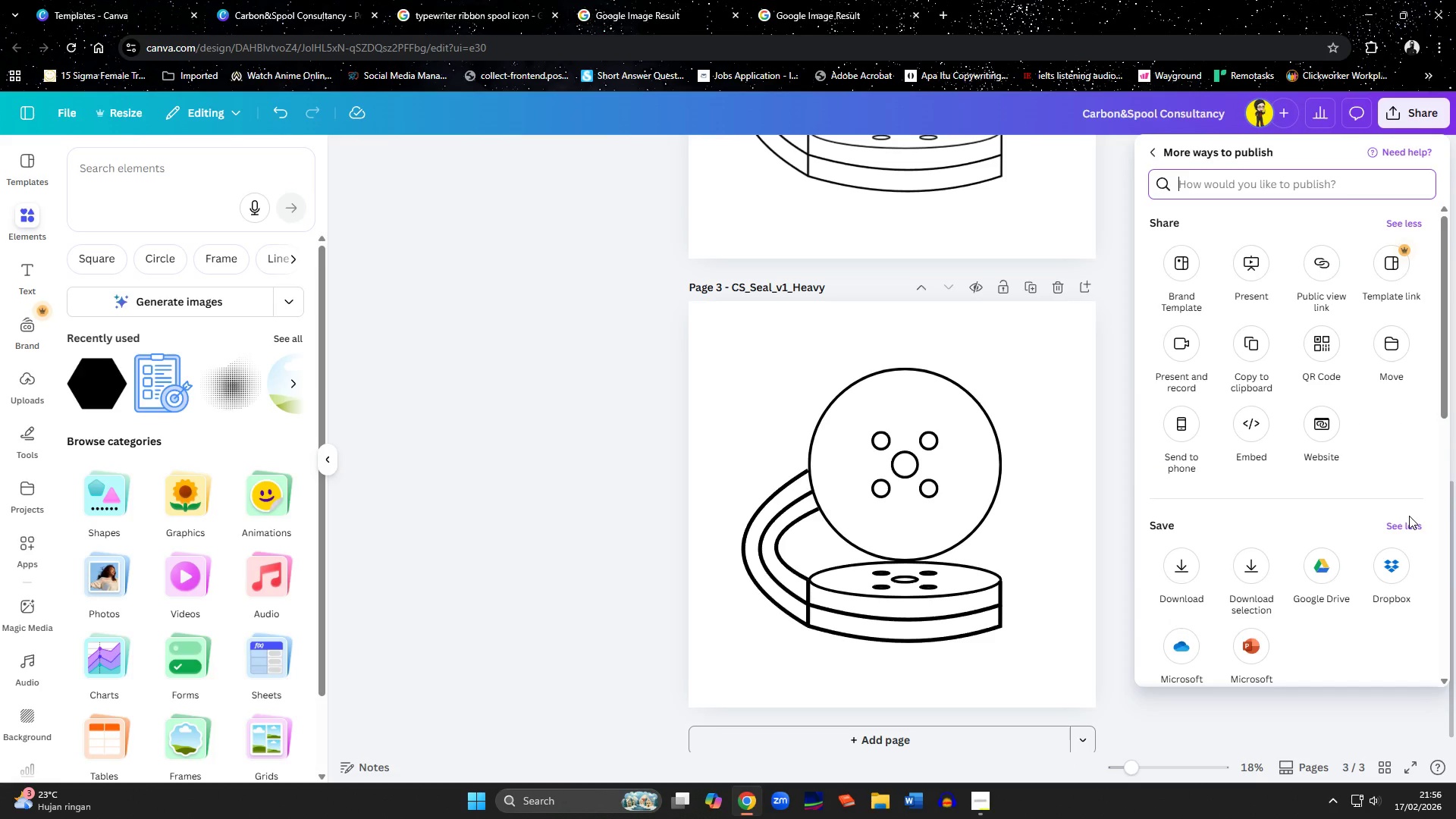 
left_click([987, 795])